 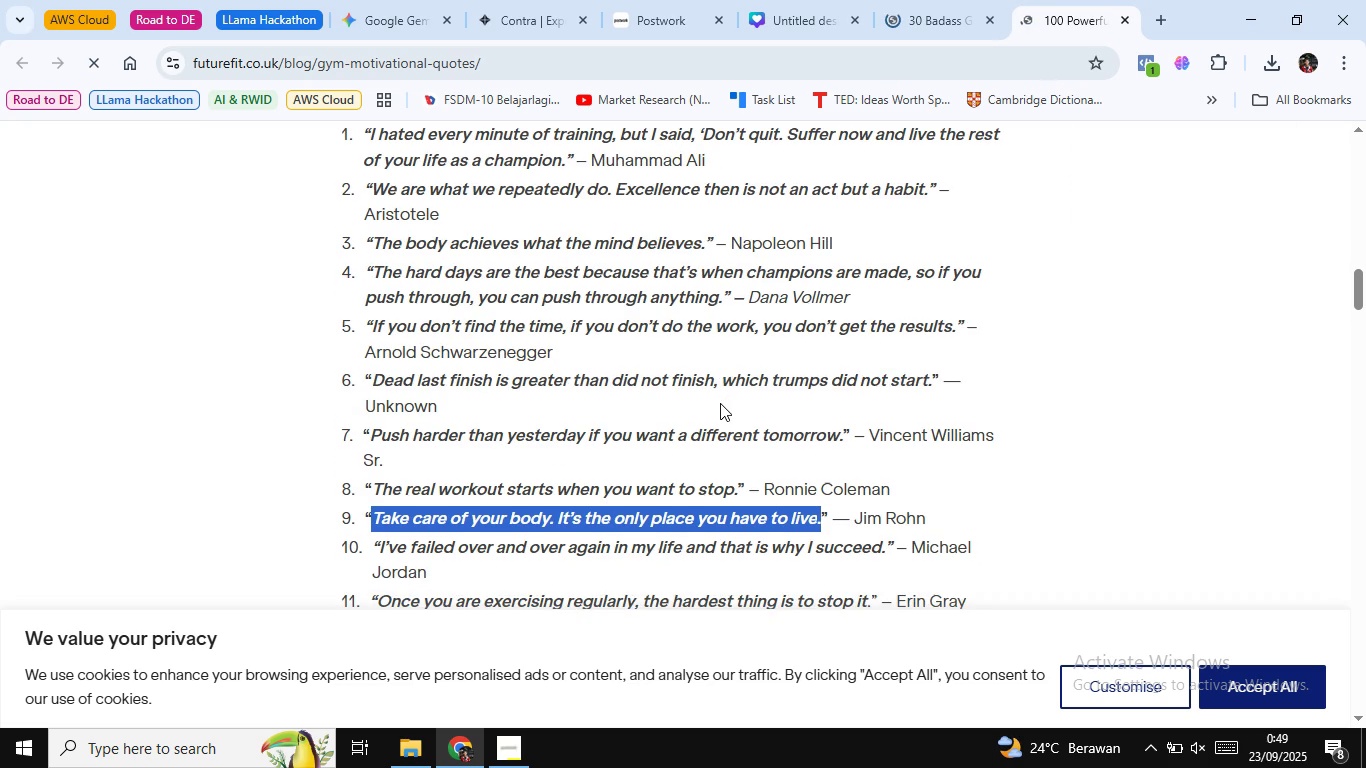 
mouse_move([756, 431])
 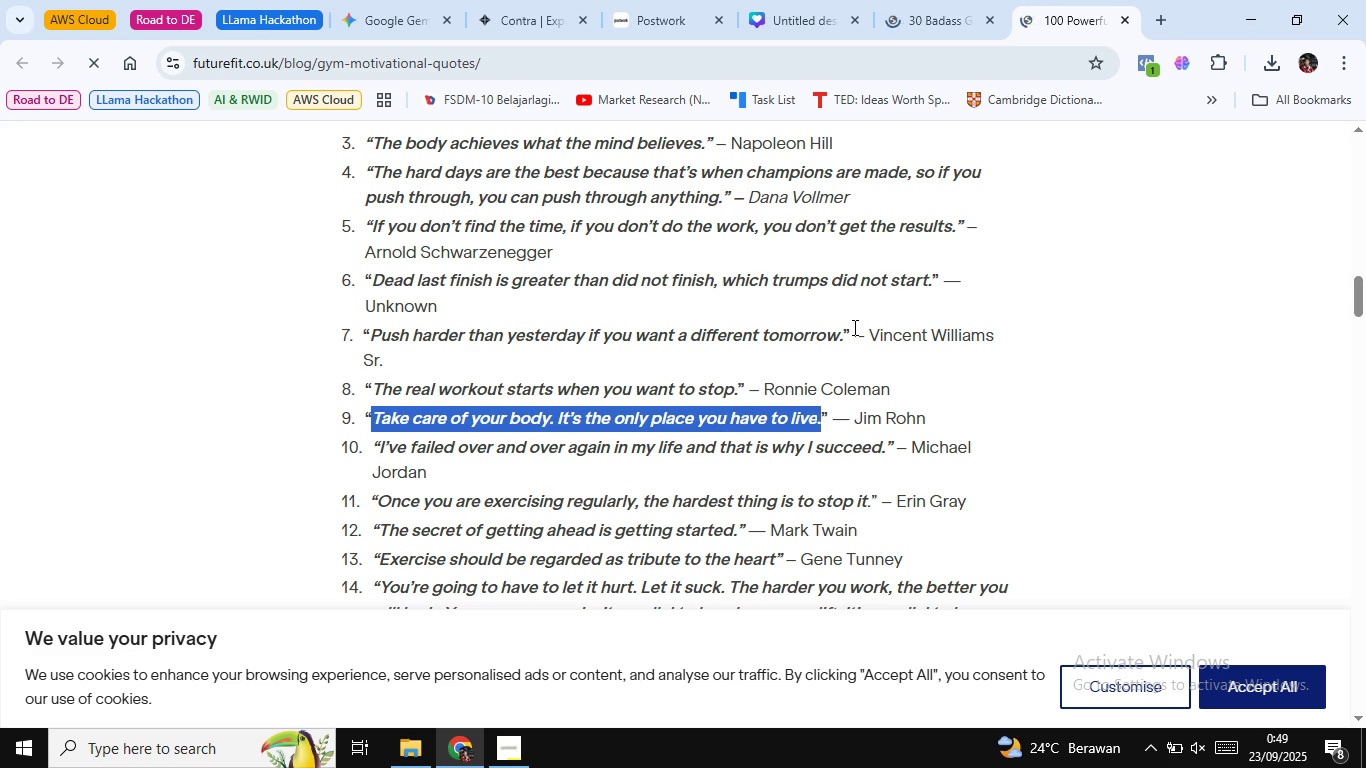 
wait(7.37)
 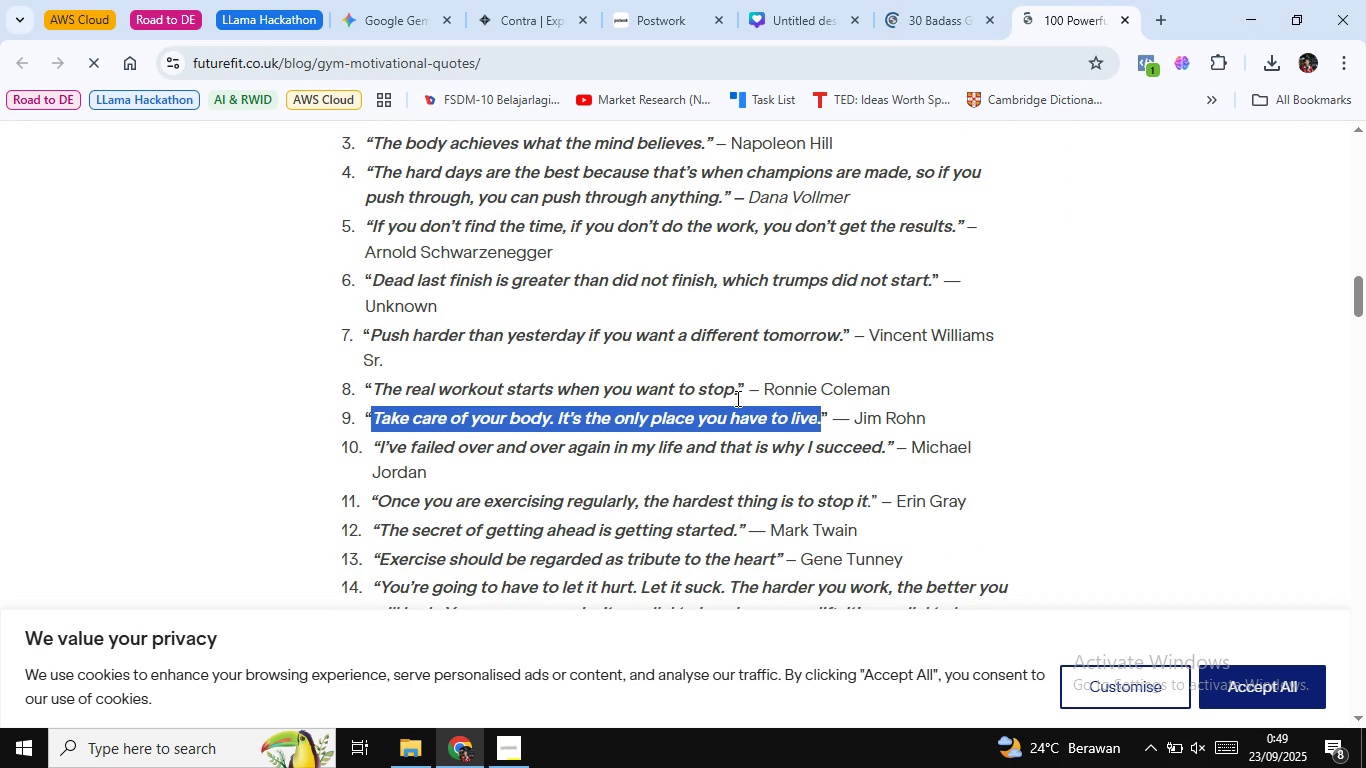 
scroll: coordinate [853, 327], scroll_direction: down, amount: 1.0
 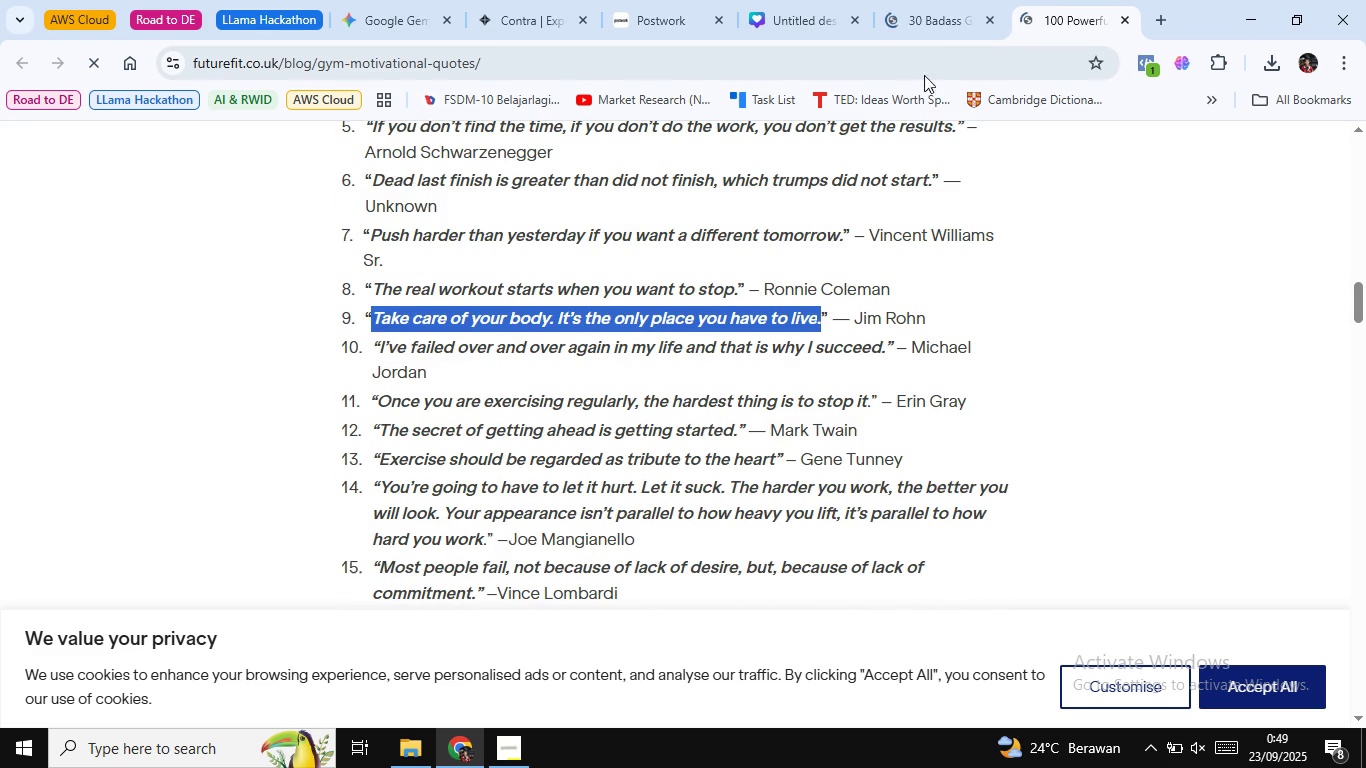 
left_click([918, 24])
 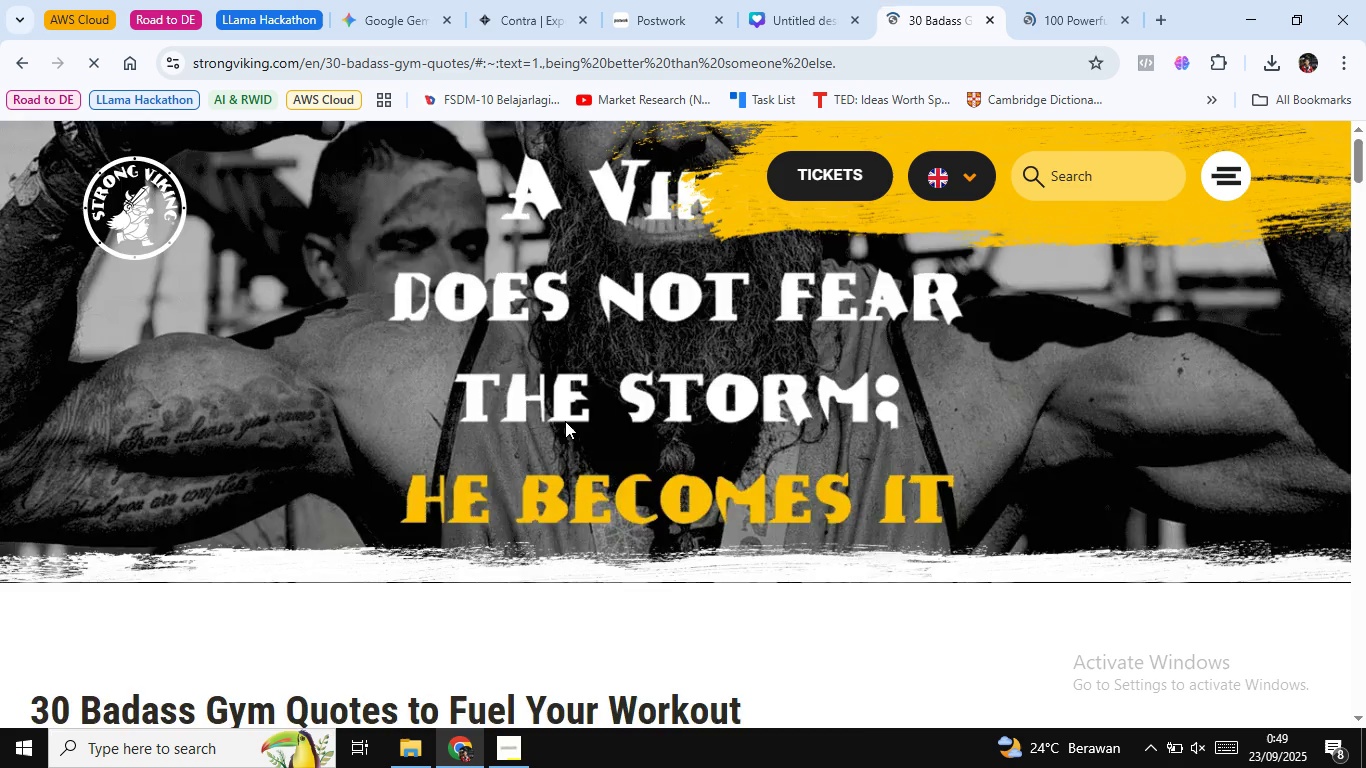 
scroll: coordinate [559, 413], scroll_direction: down, amount: 4.0
 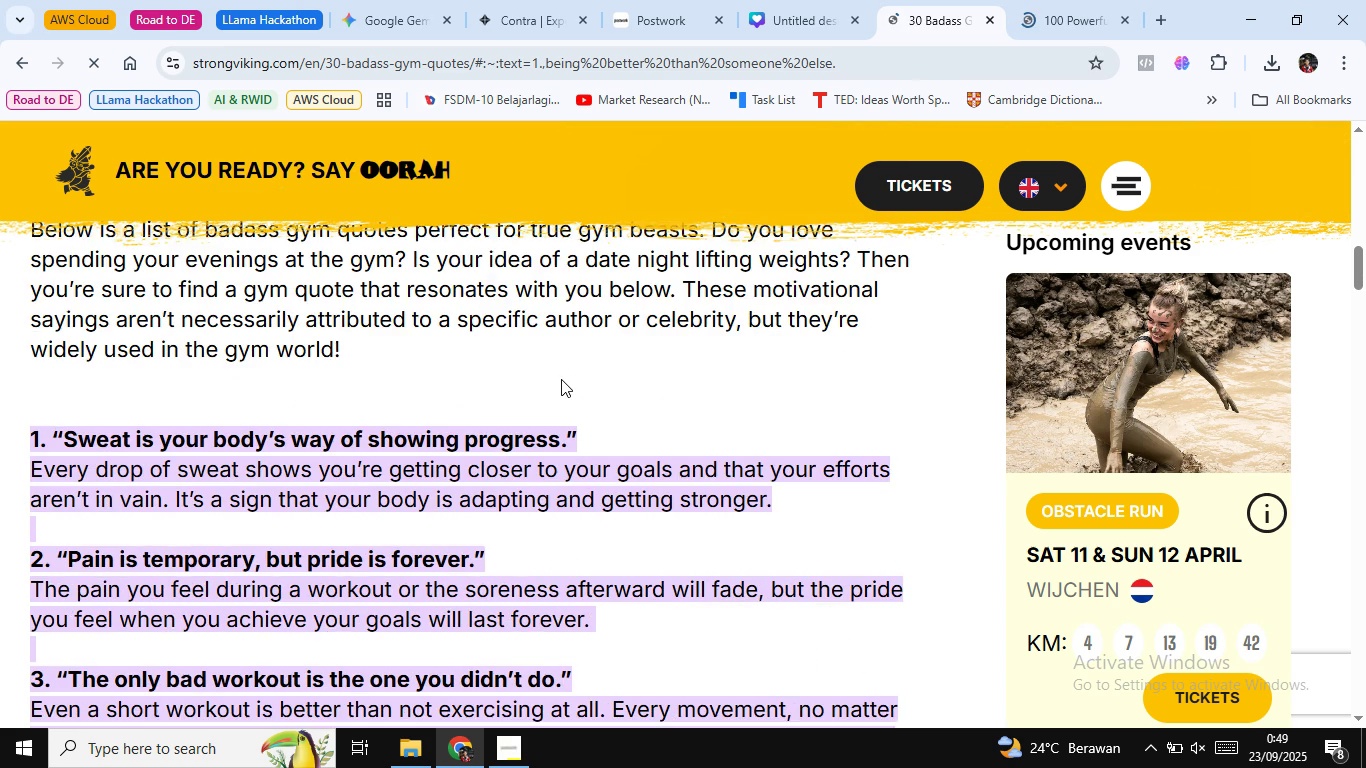 
left_click([561, 379])
 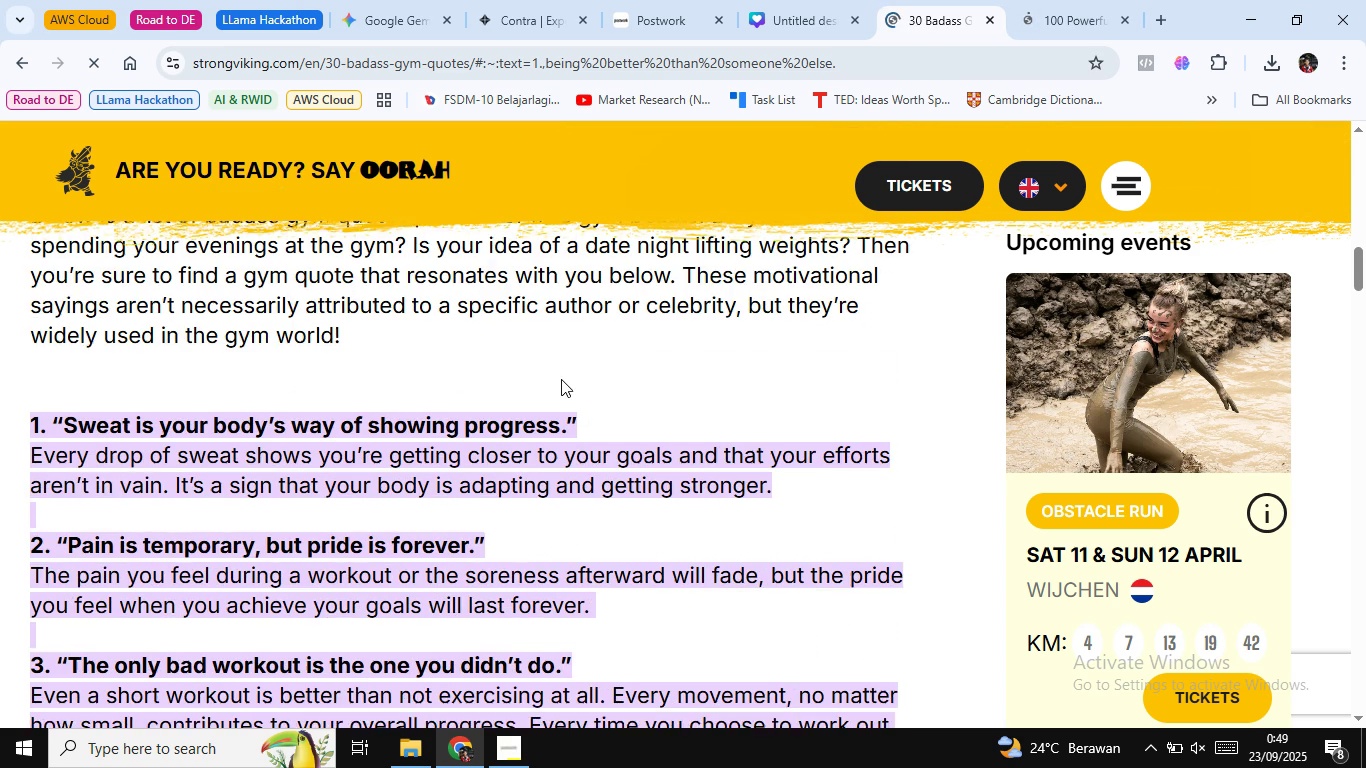 
scroll: coordinate [666, 478], scroll_direction: down, amount: 23.0
 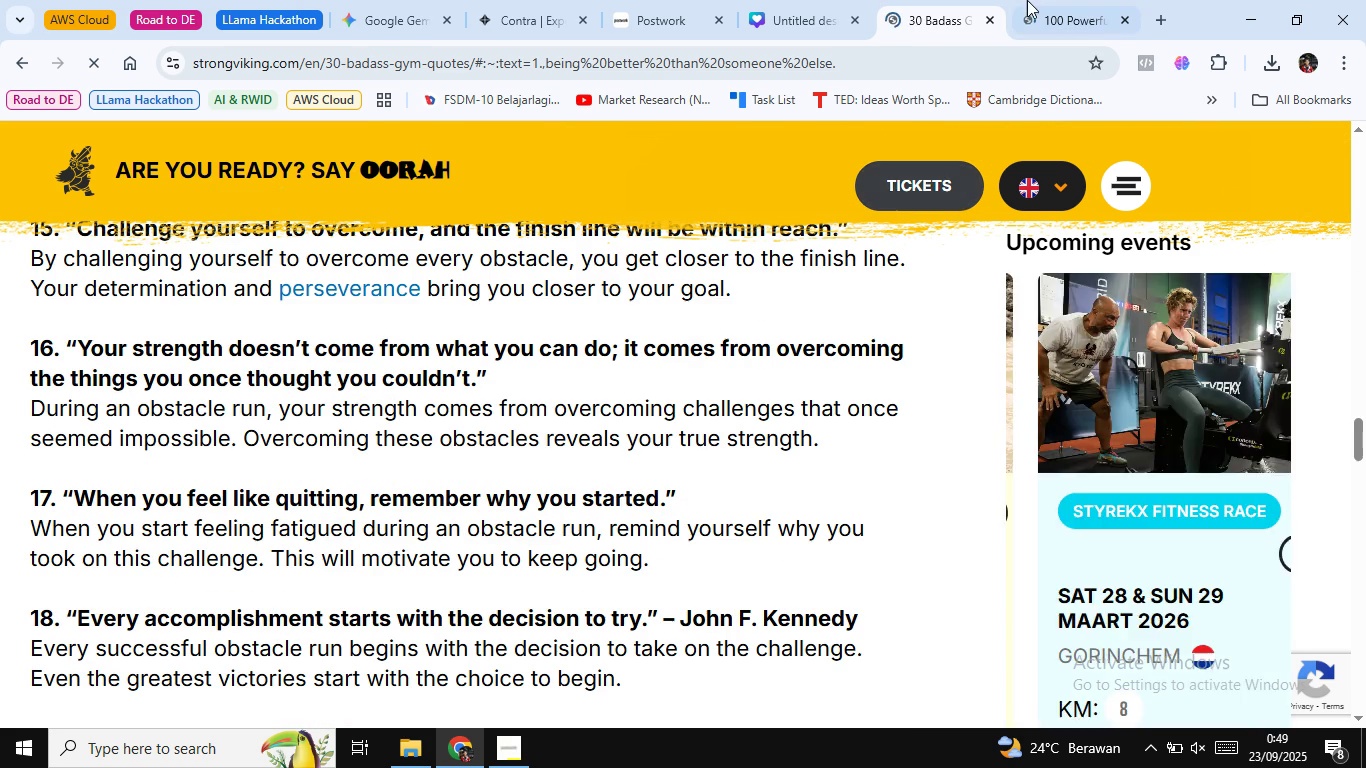 
left_click([1027, 0])